 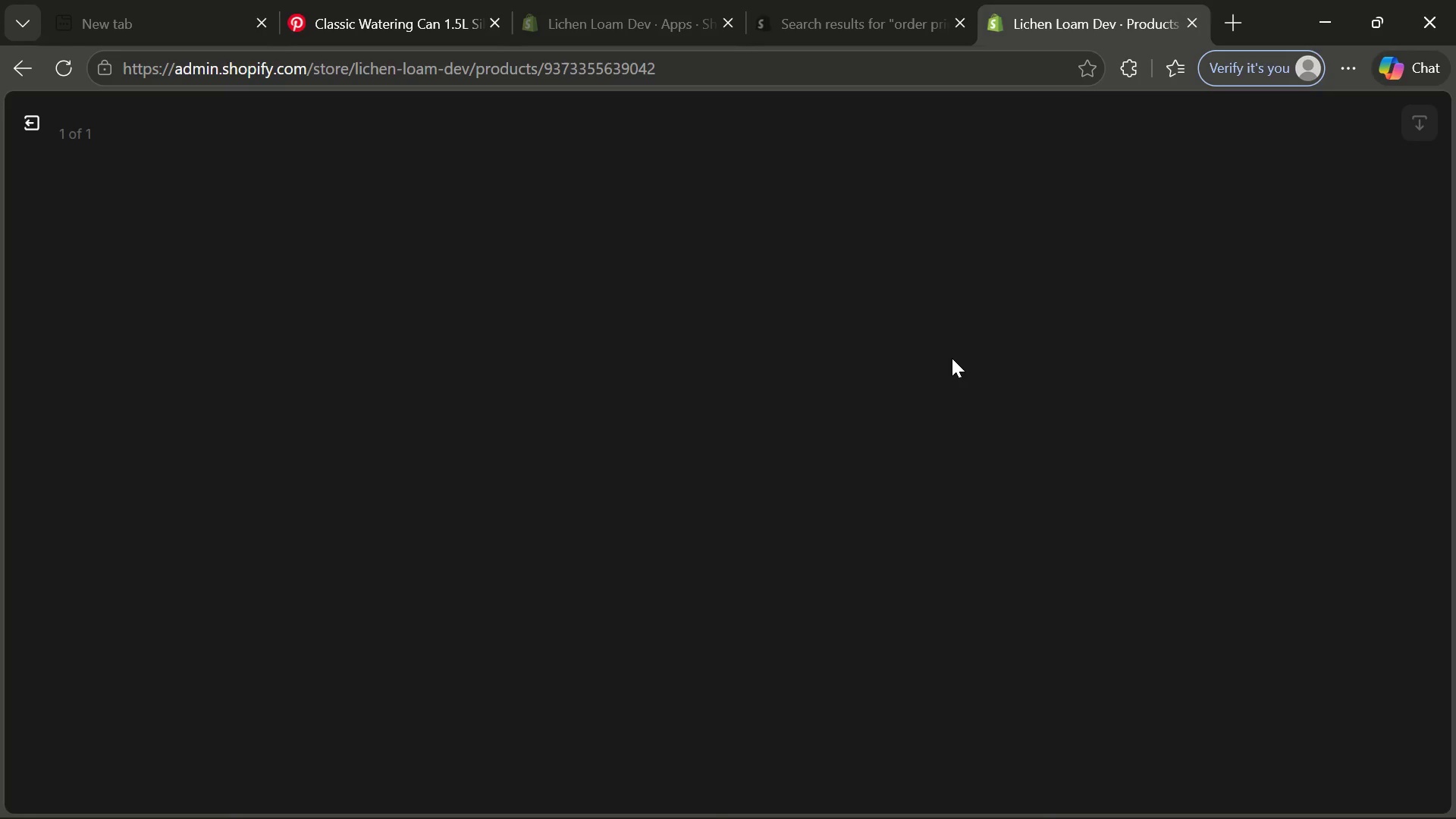 
left_click([1163, 394])
 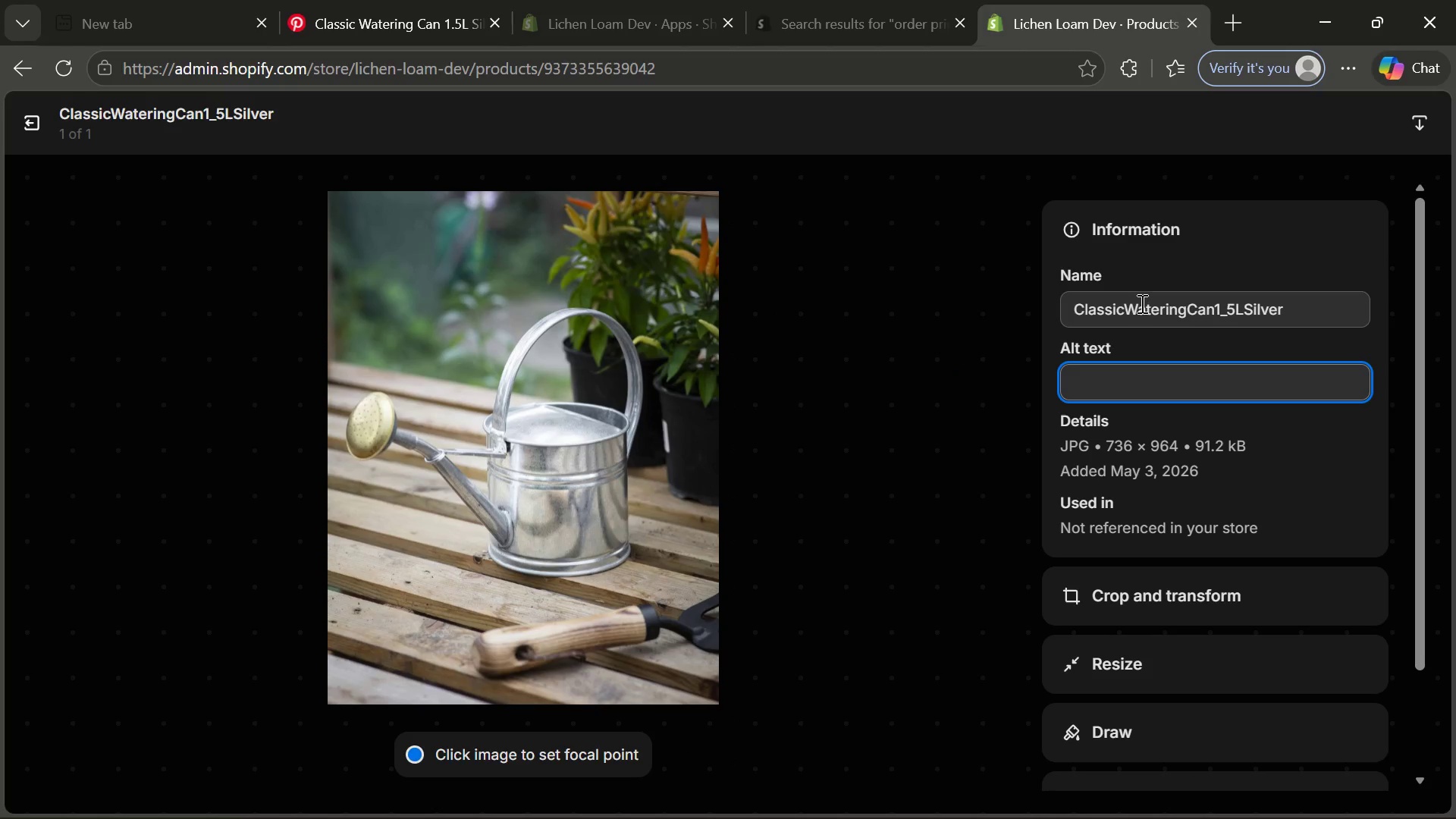 
type(recycled )
 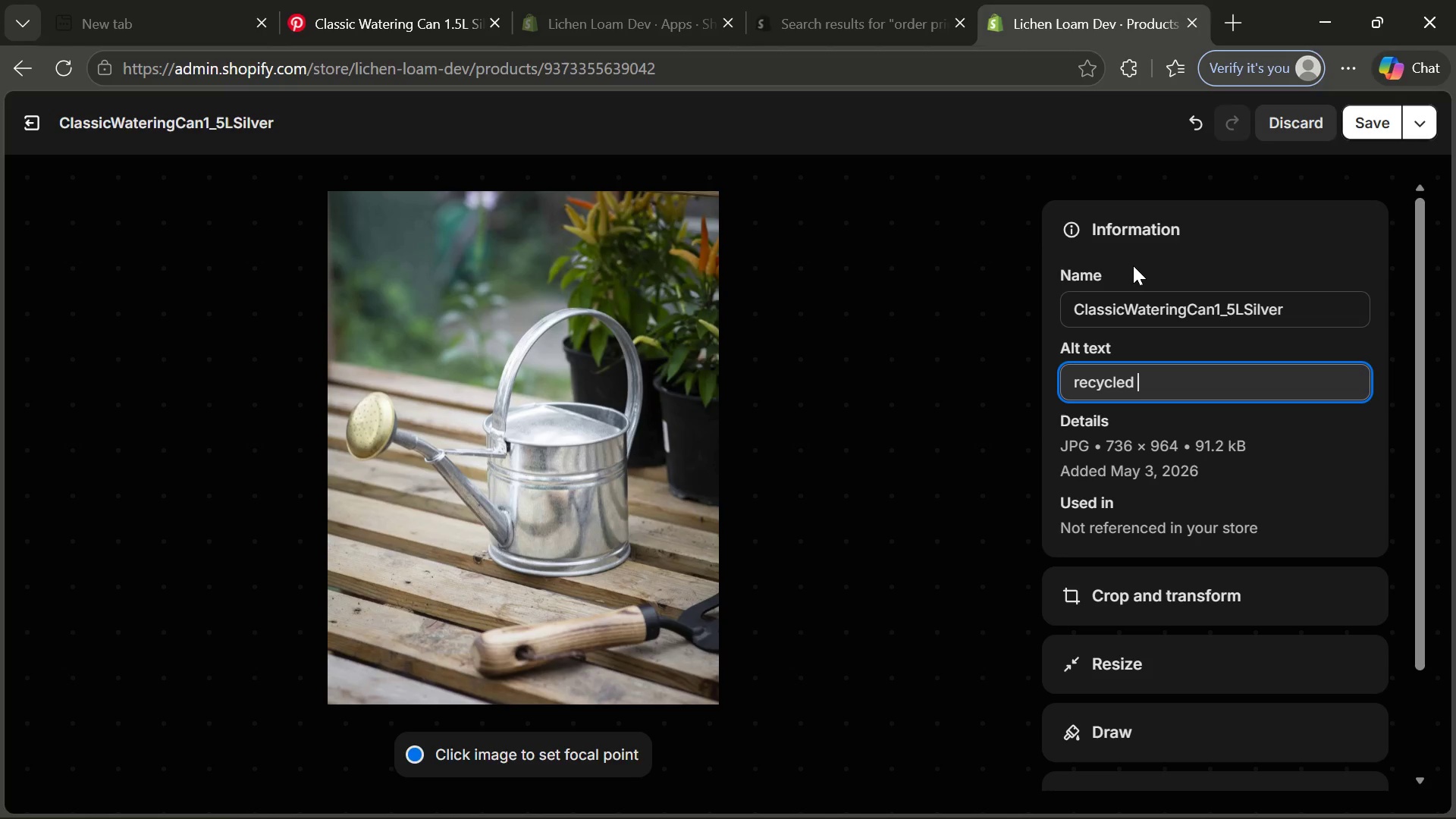 
type(aluminum wtering can eco gardening tool)
 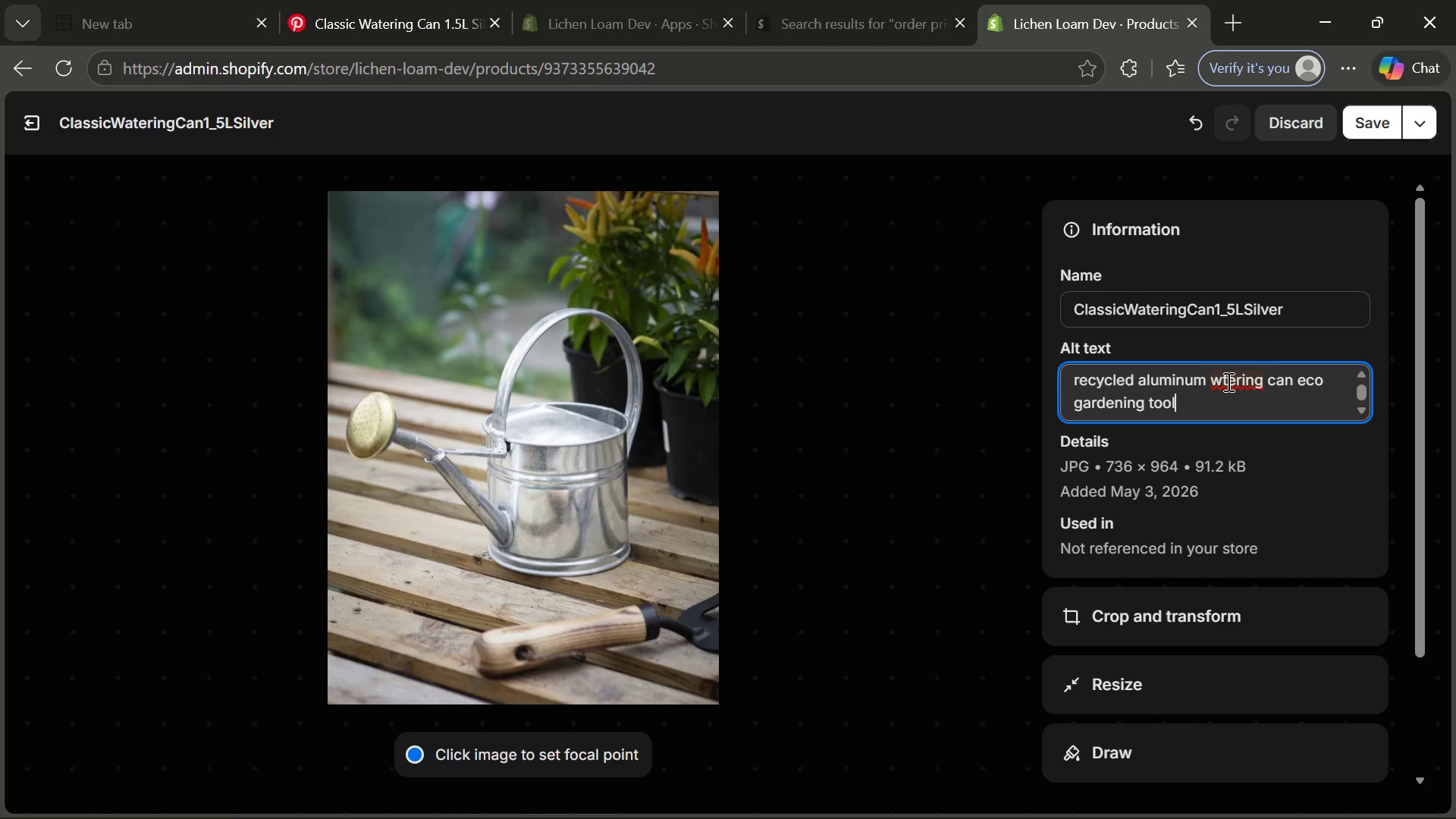 
left_click([1227, 381])
 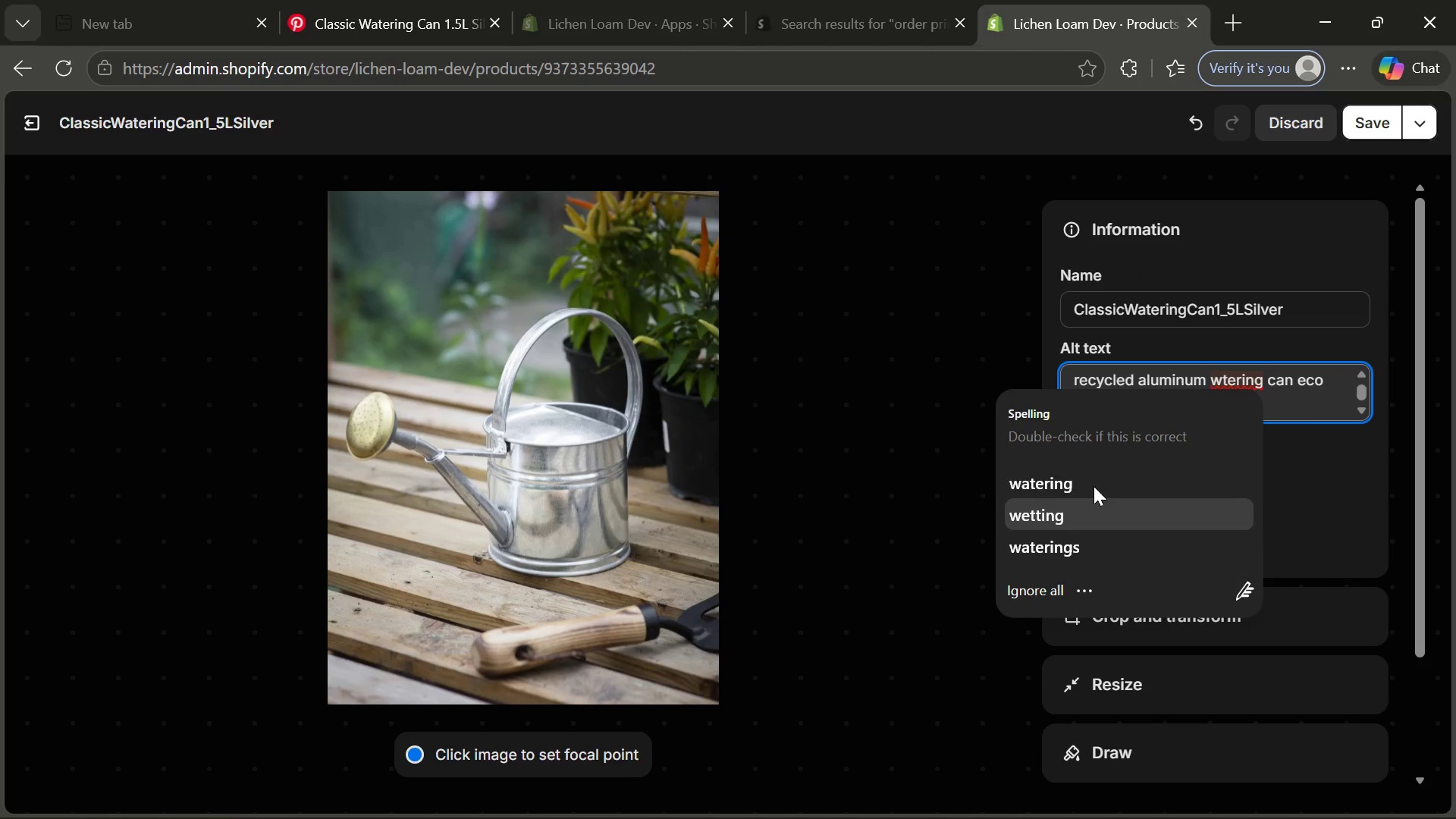 
left_click([1094, 479])
 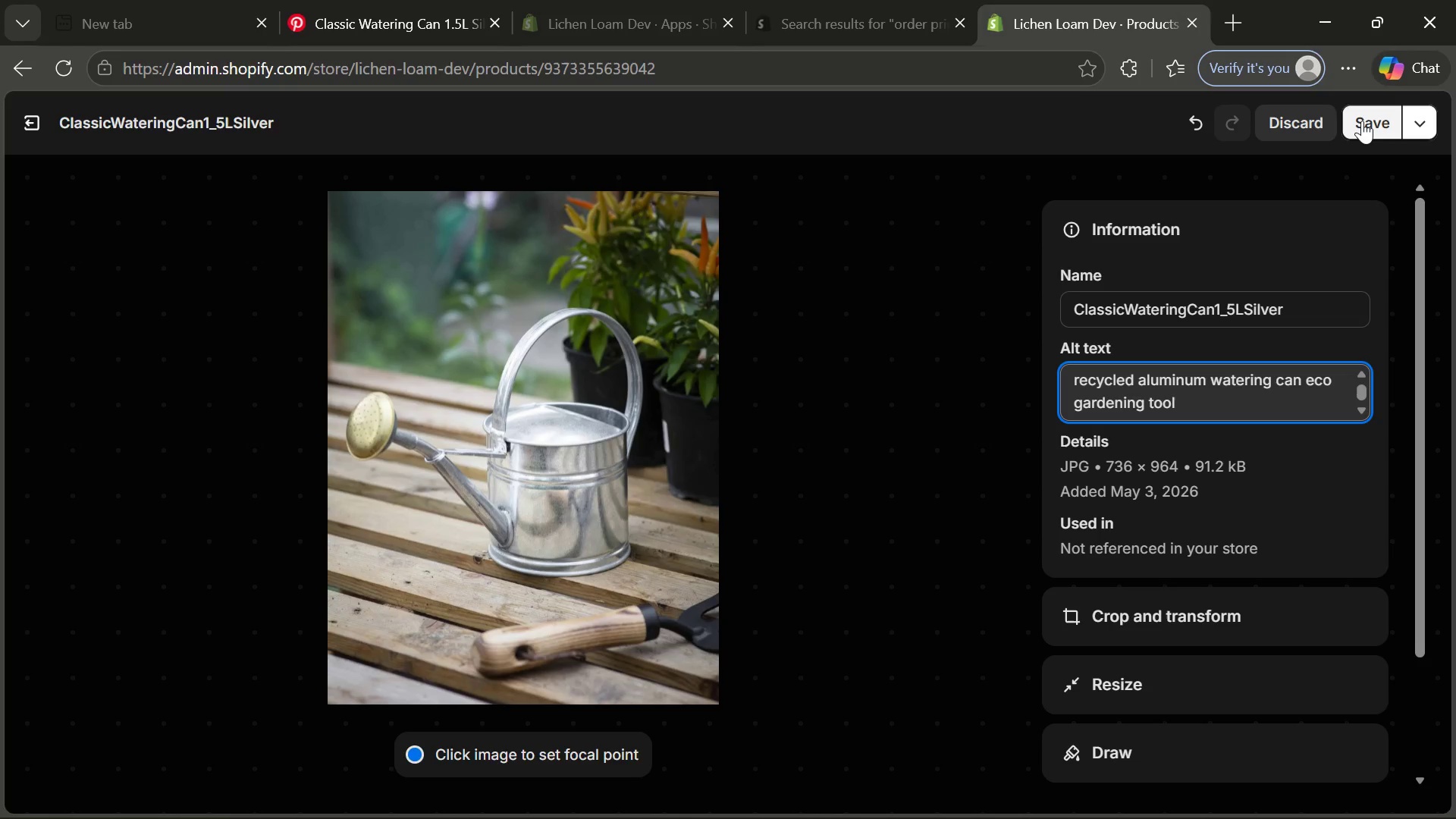 
left_click([1362, 121])
 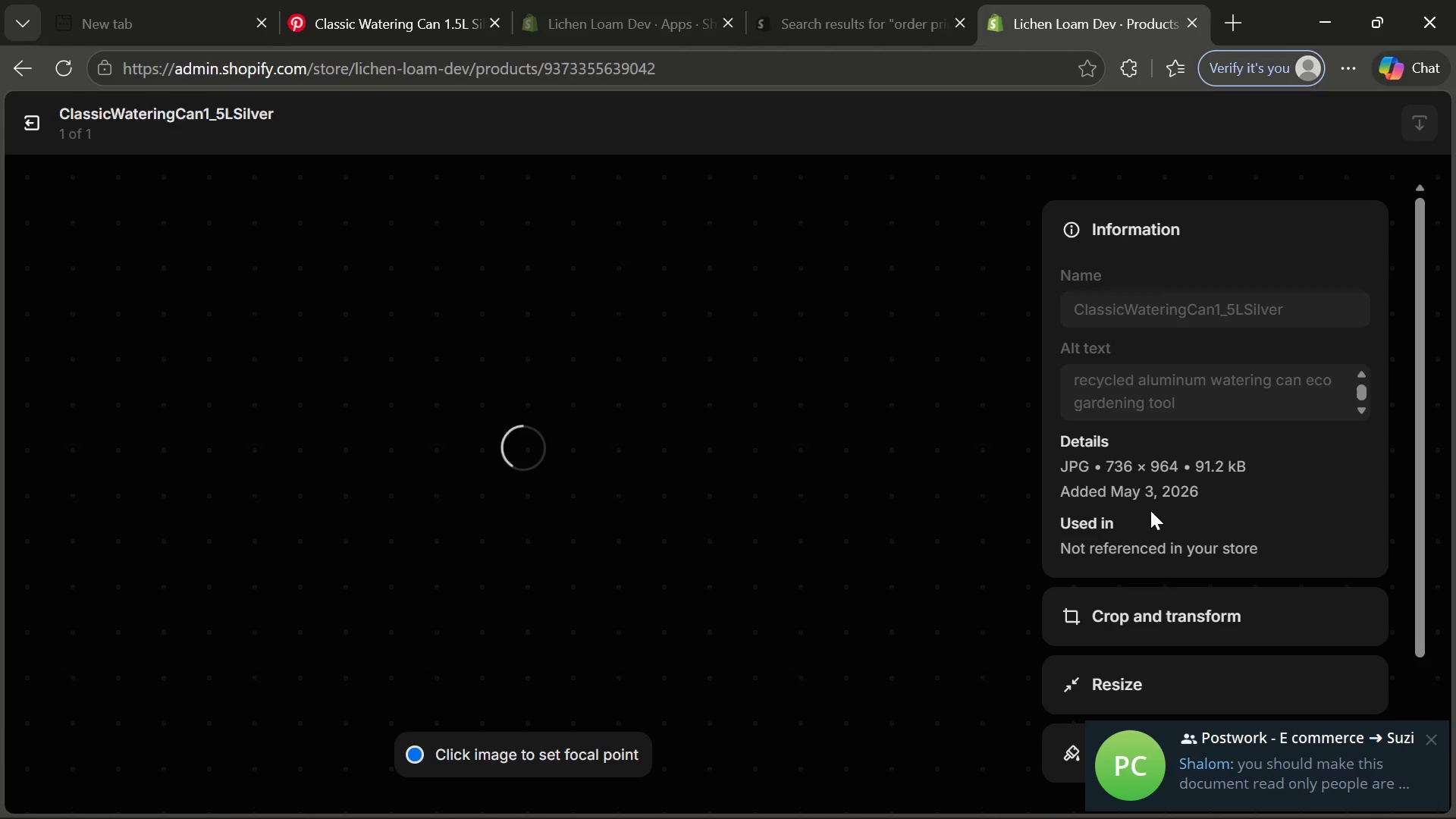 
wait(22.11)
 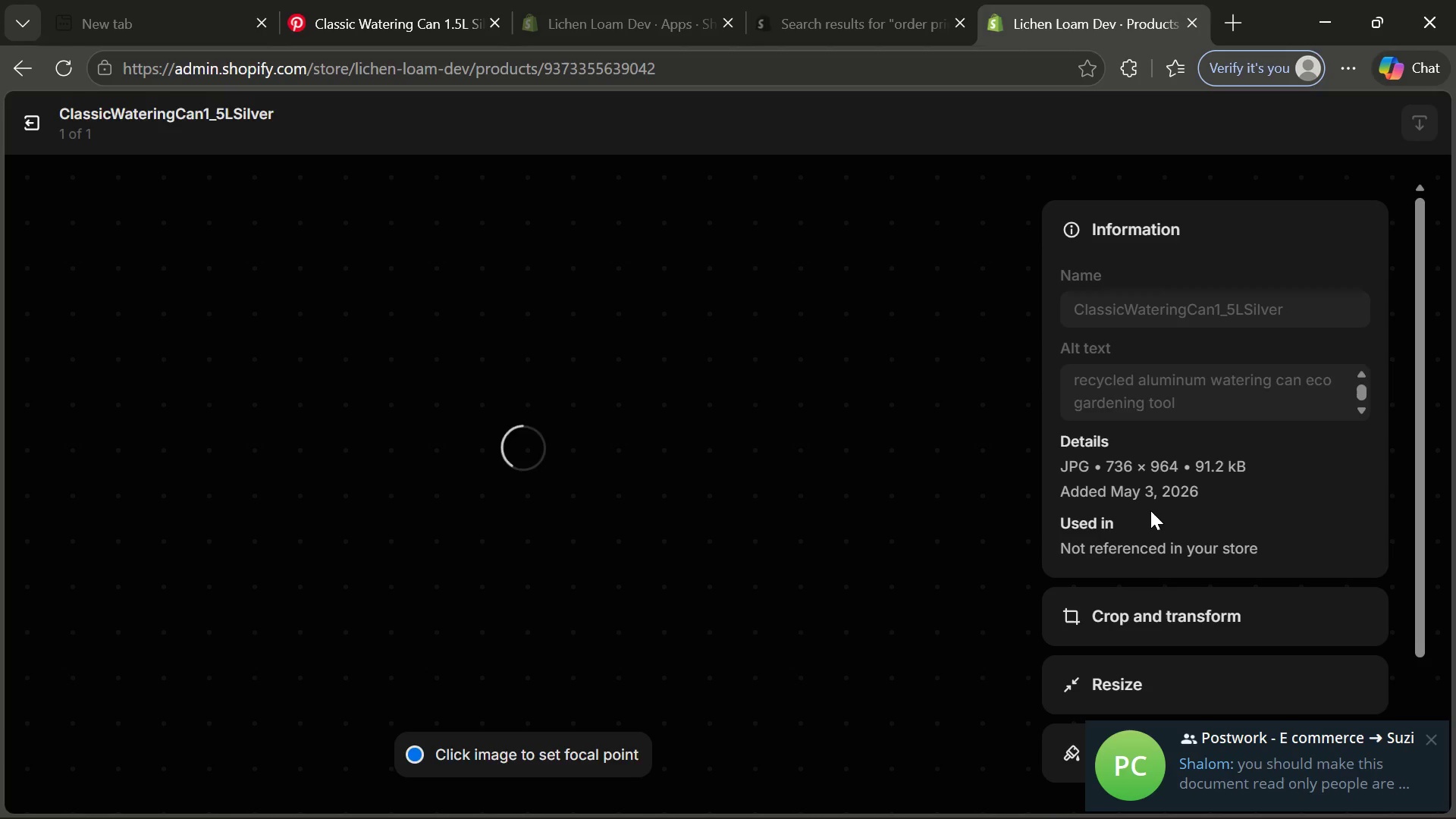 
left_click([1430, 744])
 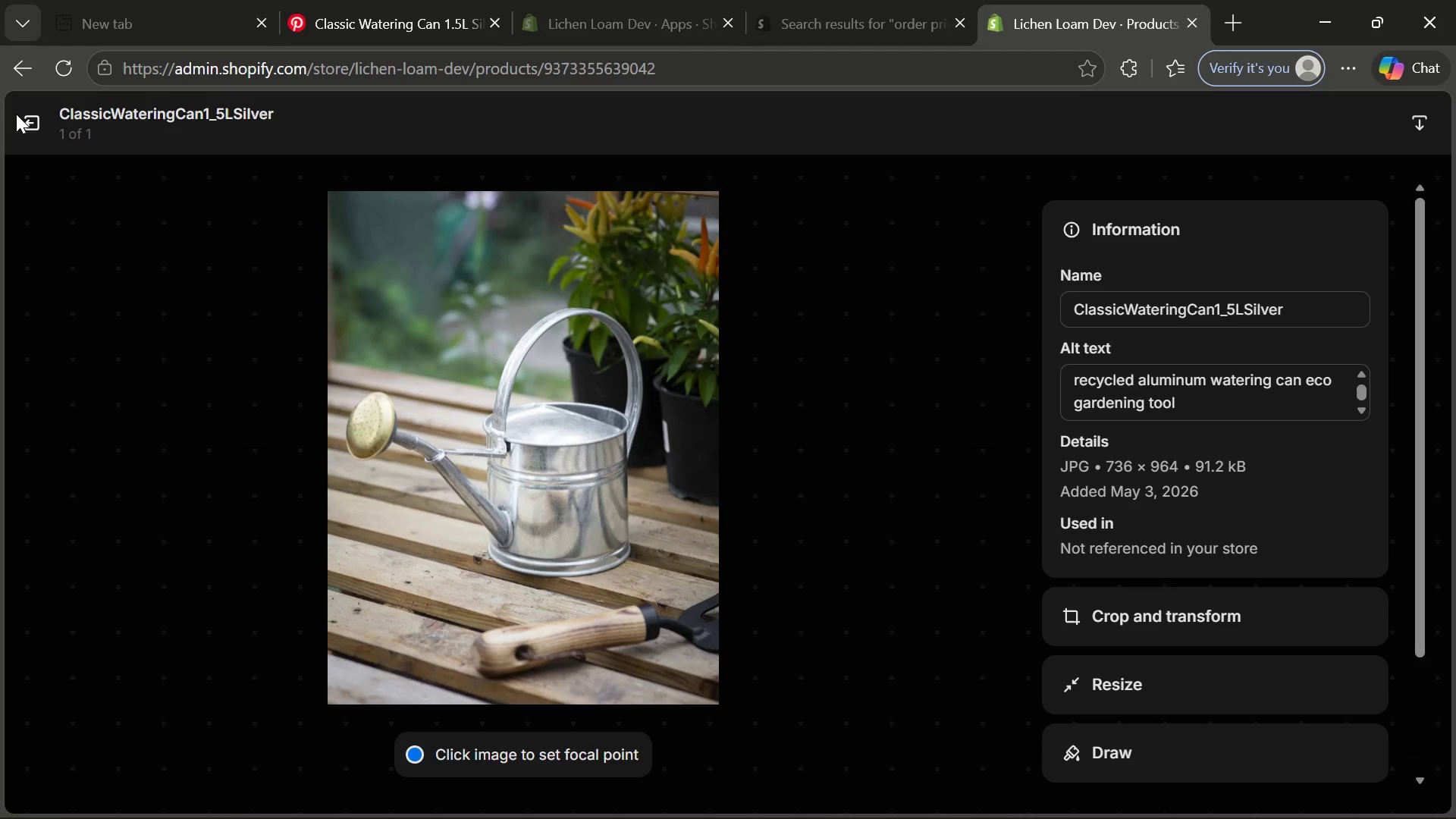 
left_click([26, 117])
 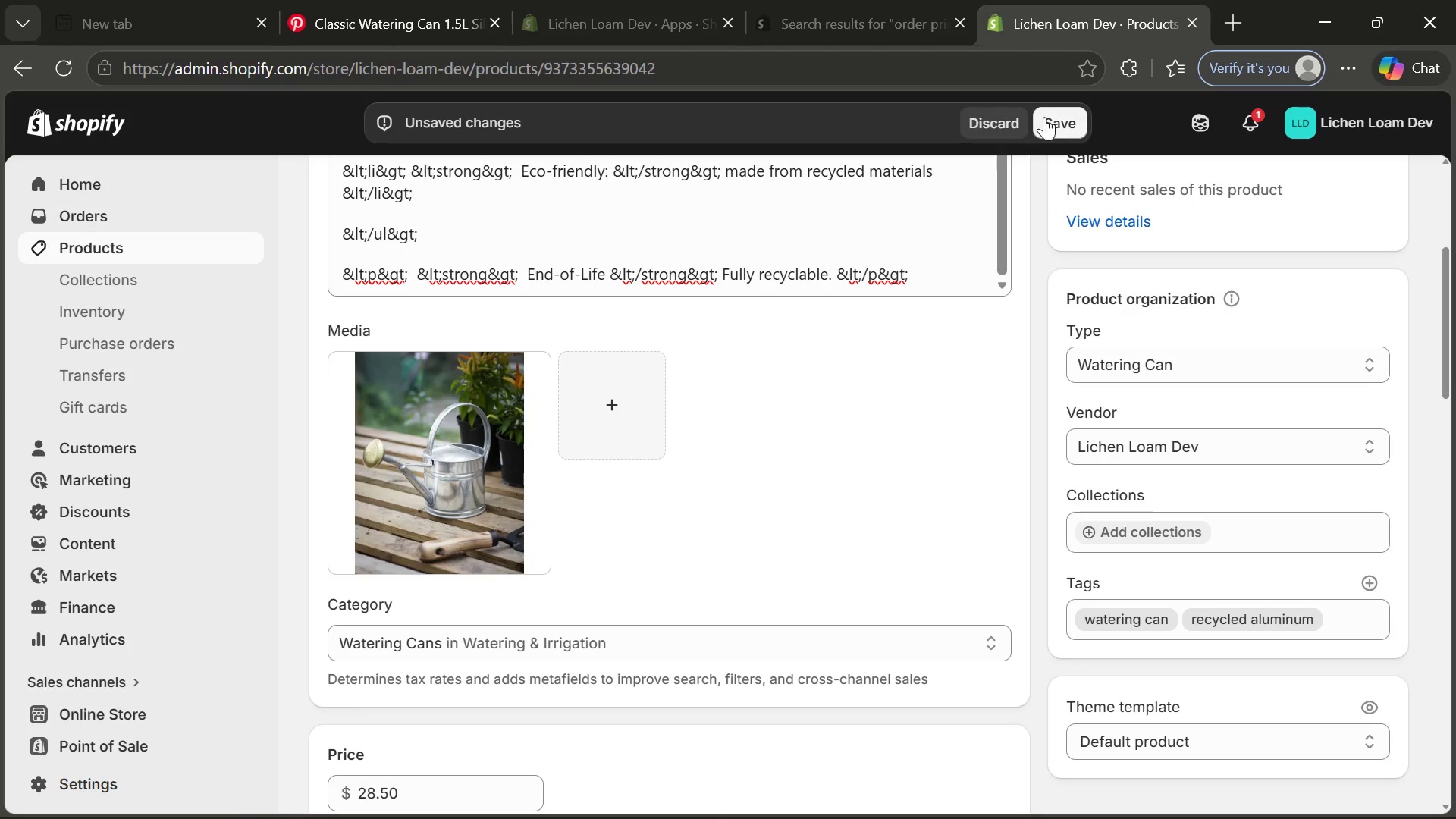 
left_click([1070, 116])
 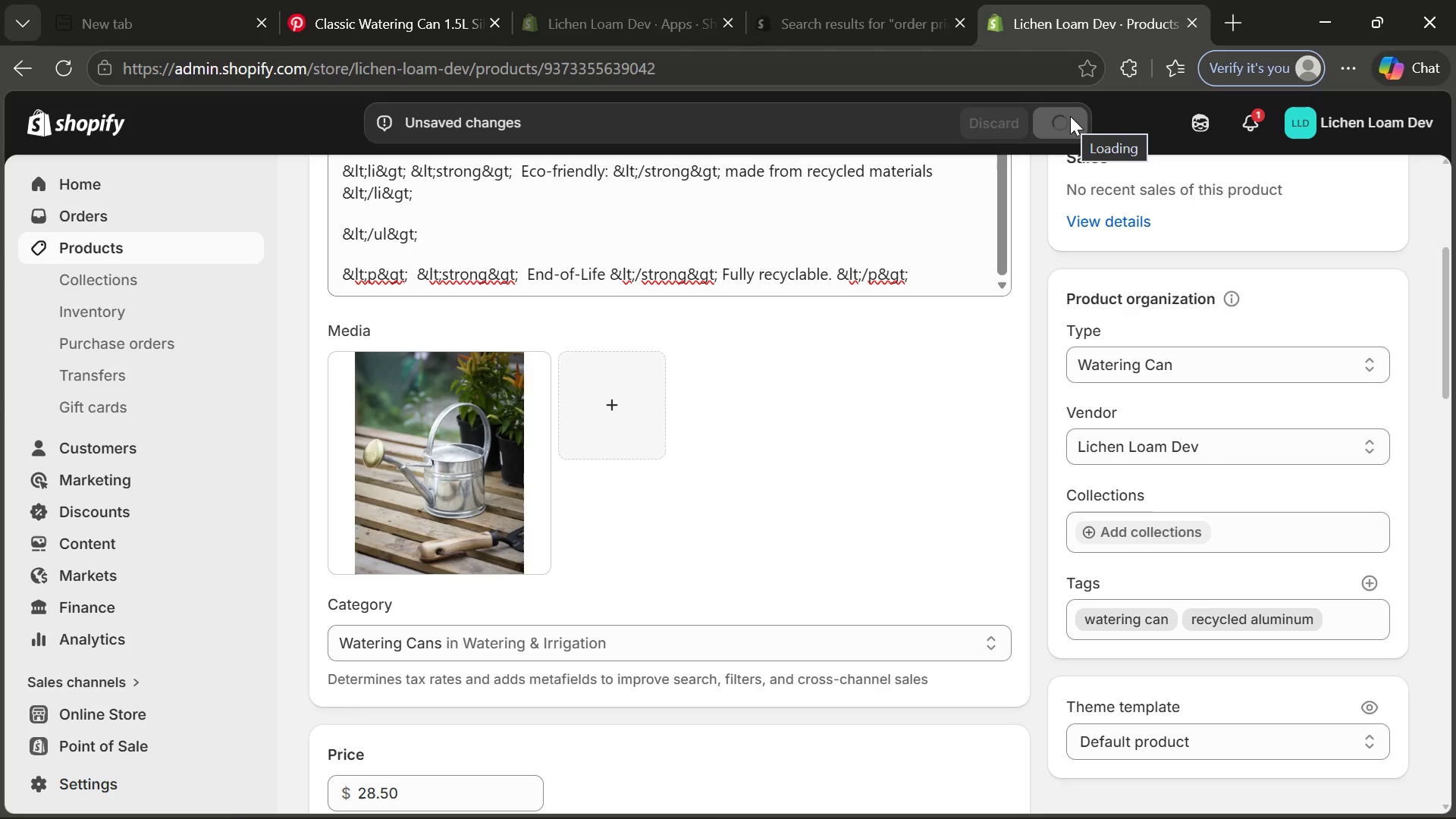 
wait(63.64)
 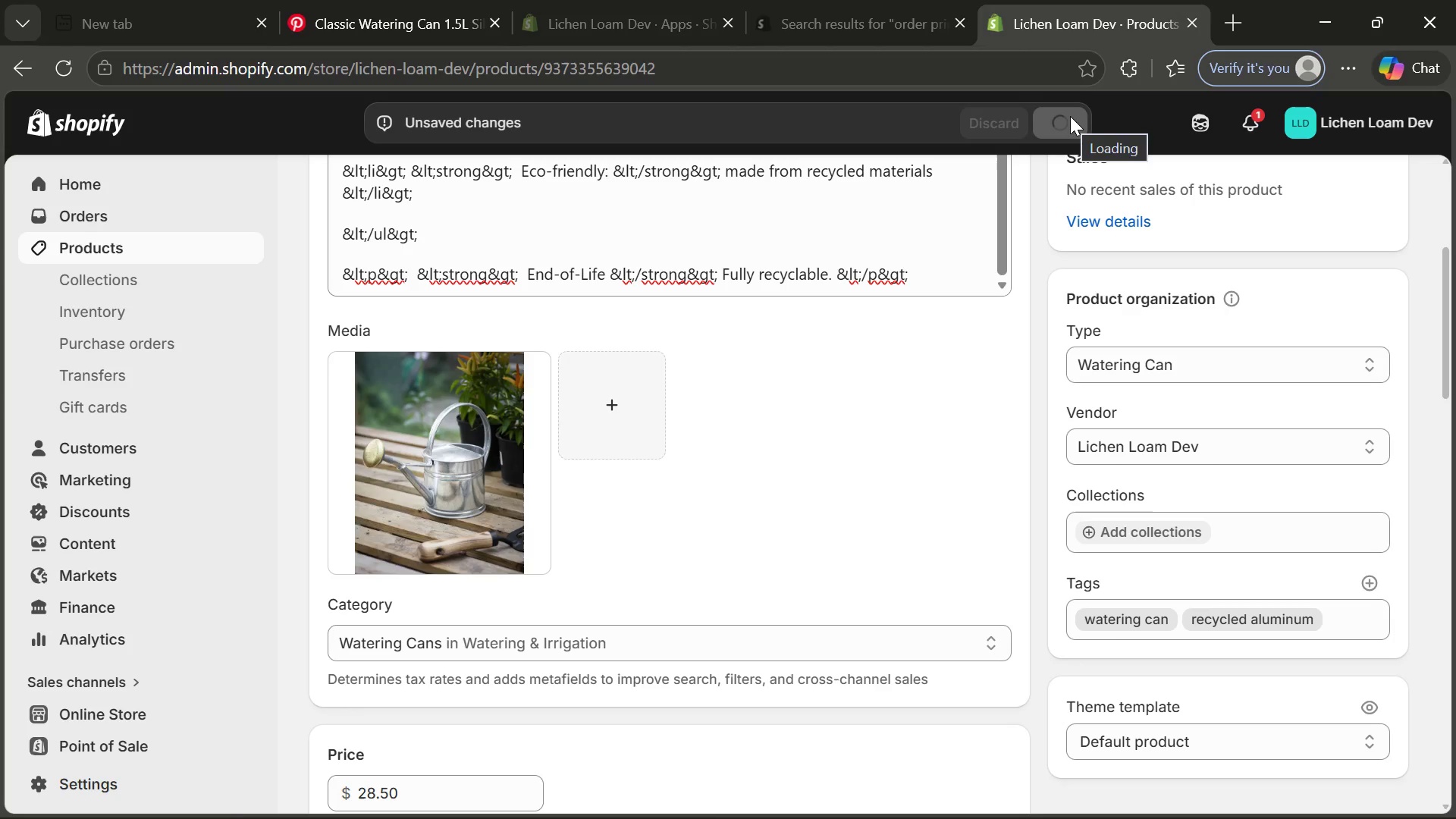 
left_click([962, 794])